 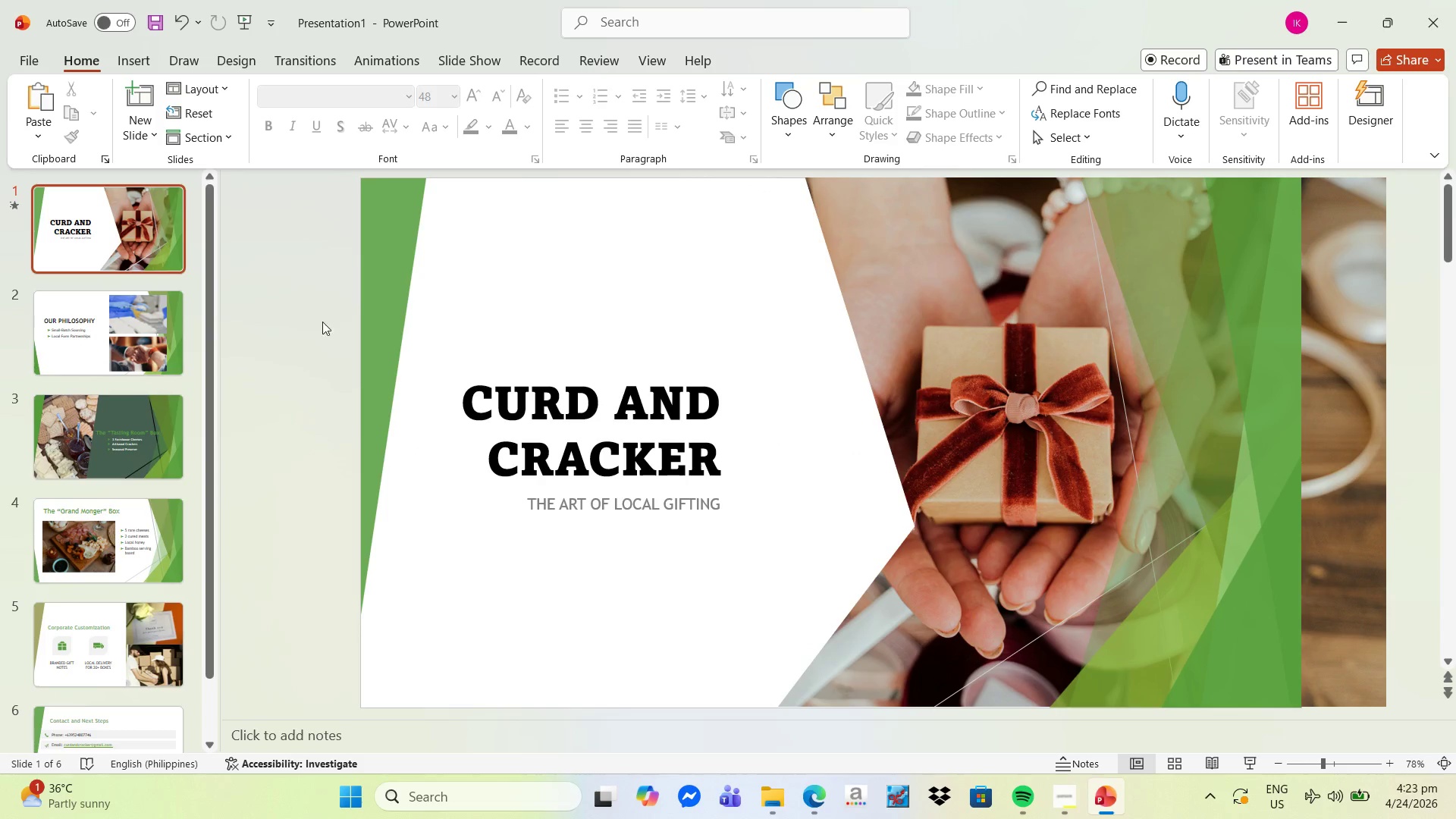 
left_click_drag(start_coordinate=[96, 312], to_coordinate=[100, 313])
 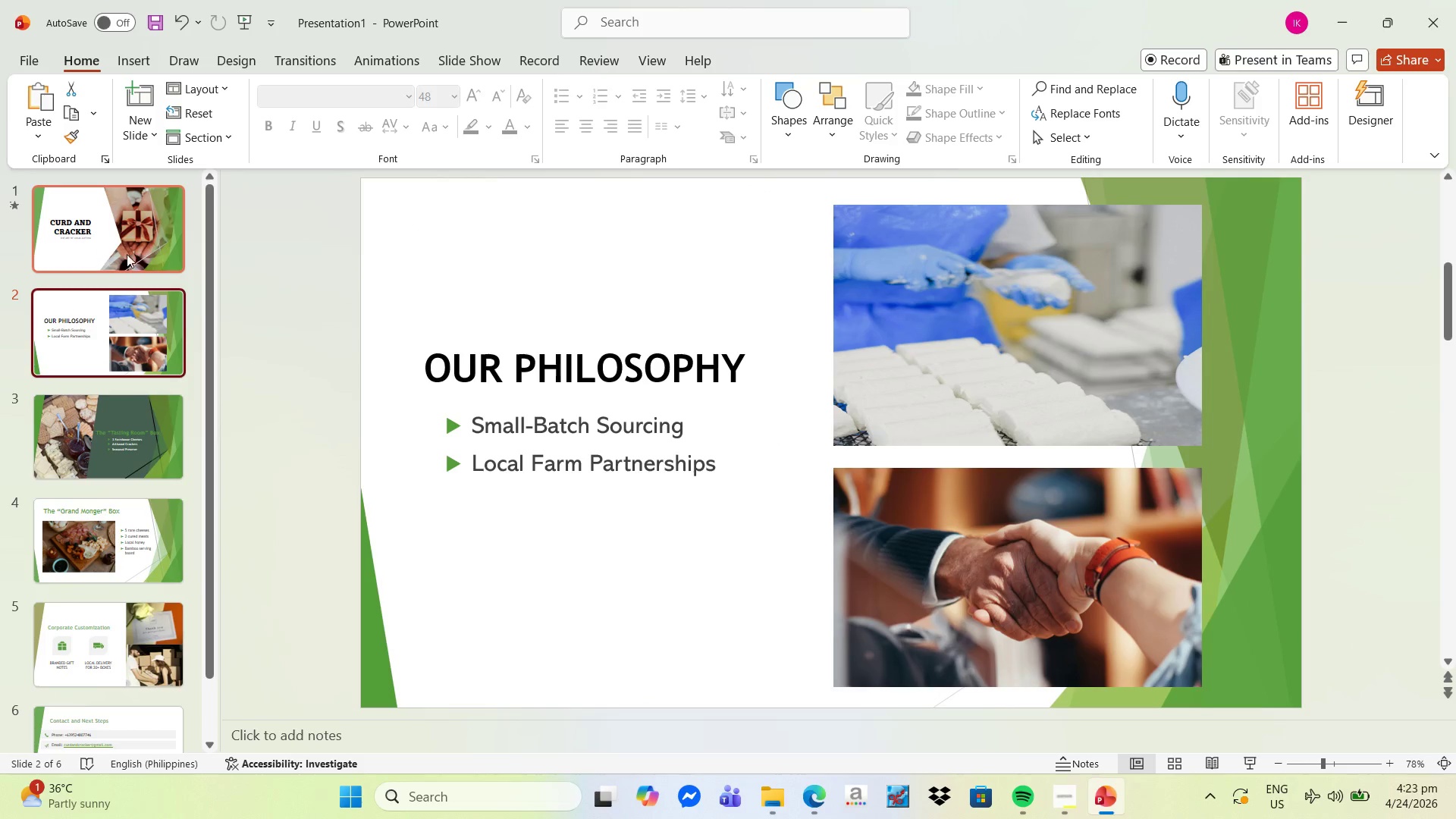 
left_click([130, 247])
 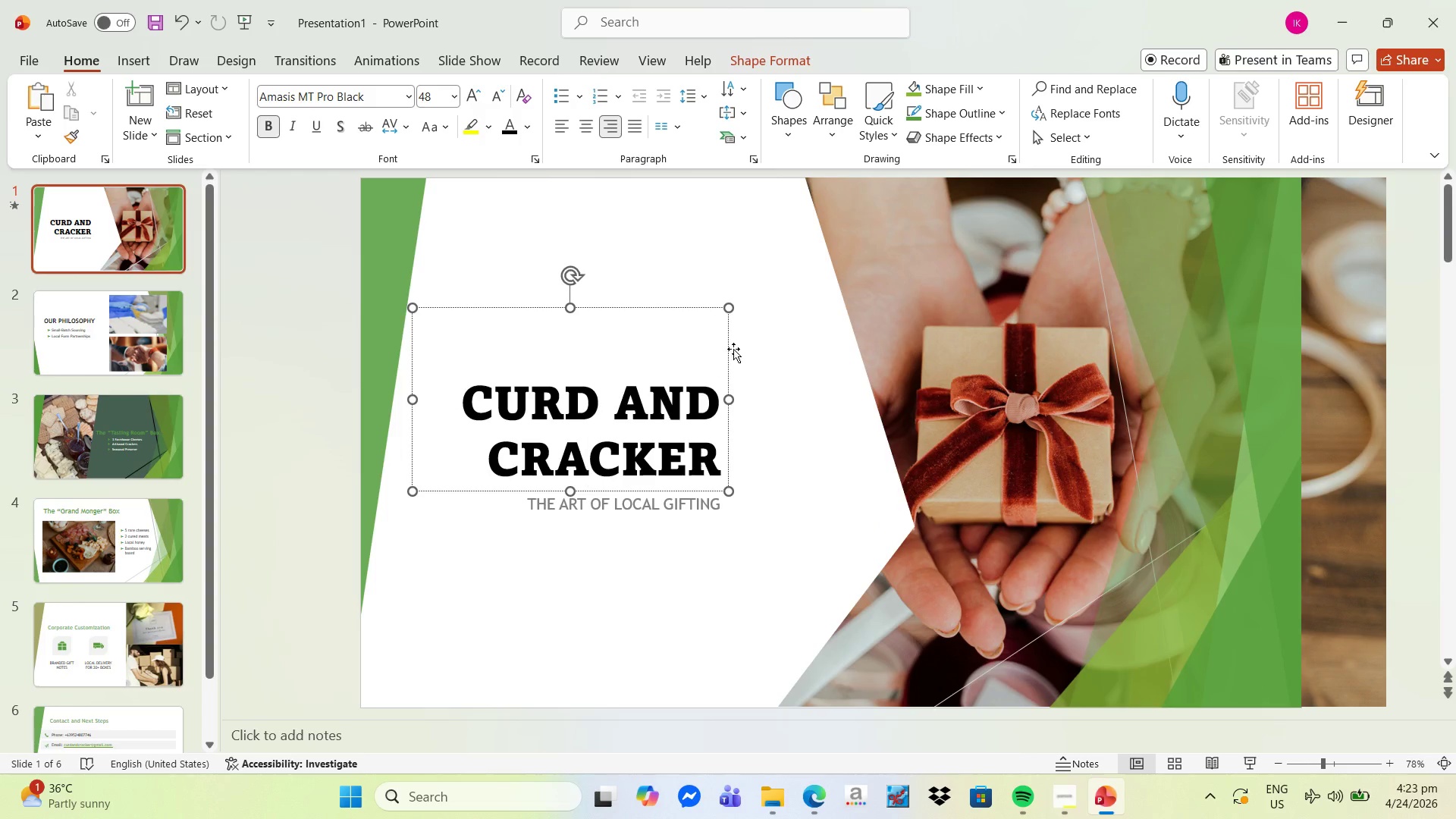 
left_click_drag(start_coordinate=[728, 306], to_coordinate=[736, 306])
 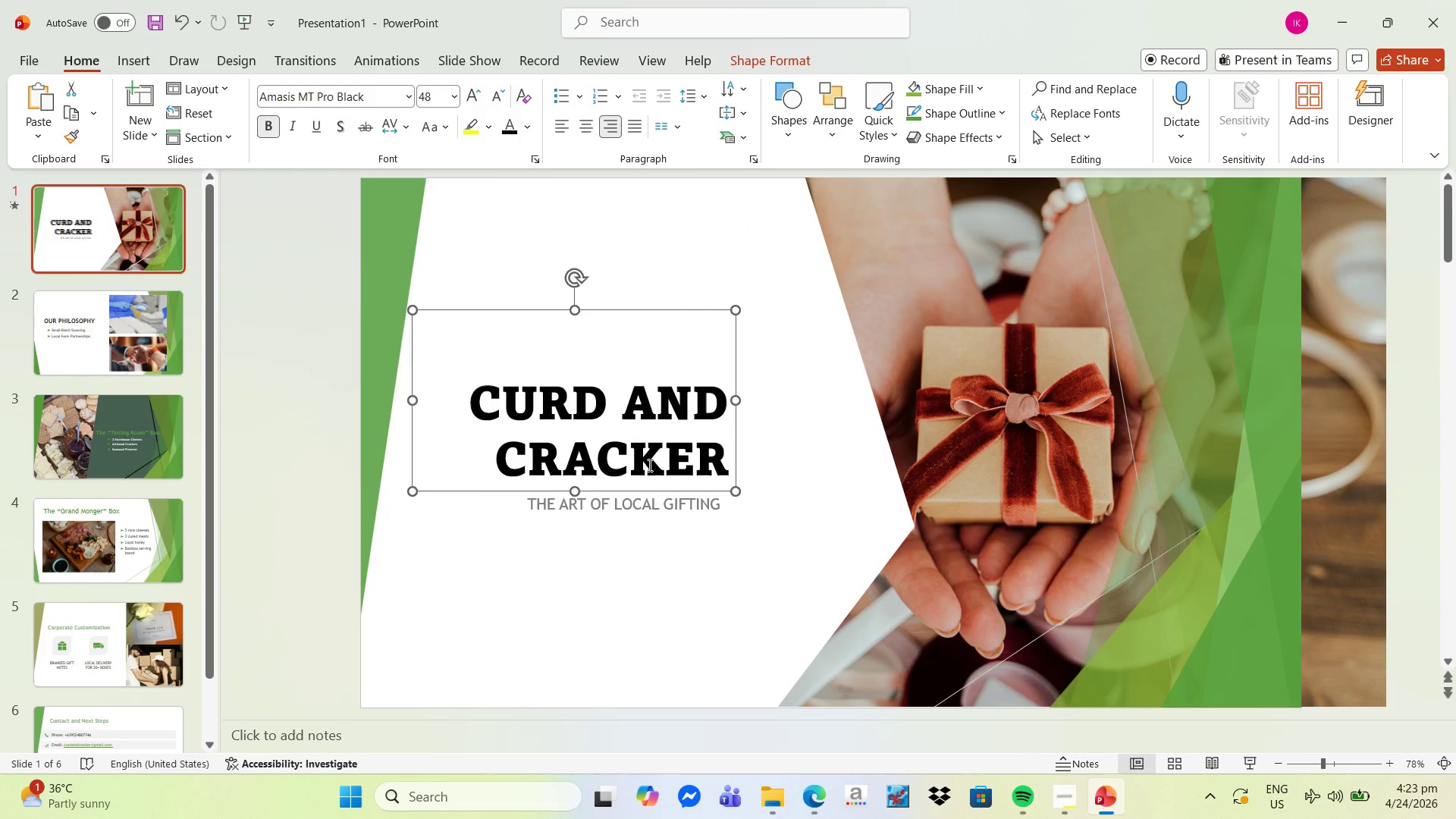 
left_click([649, 466])
 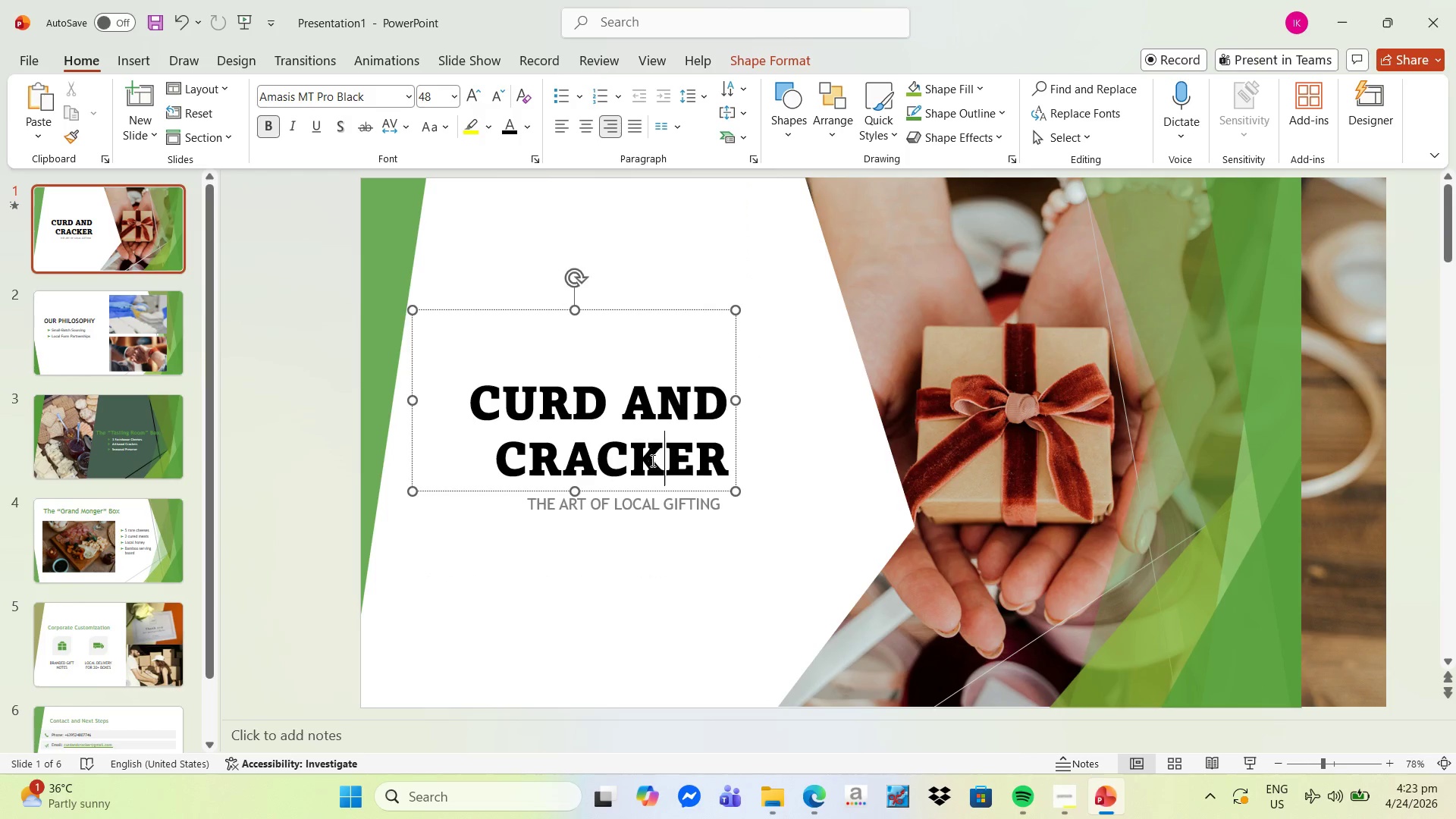 
key(Control+A)
 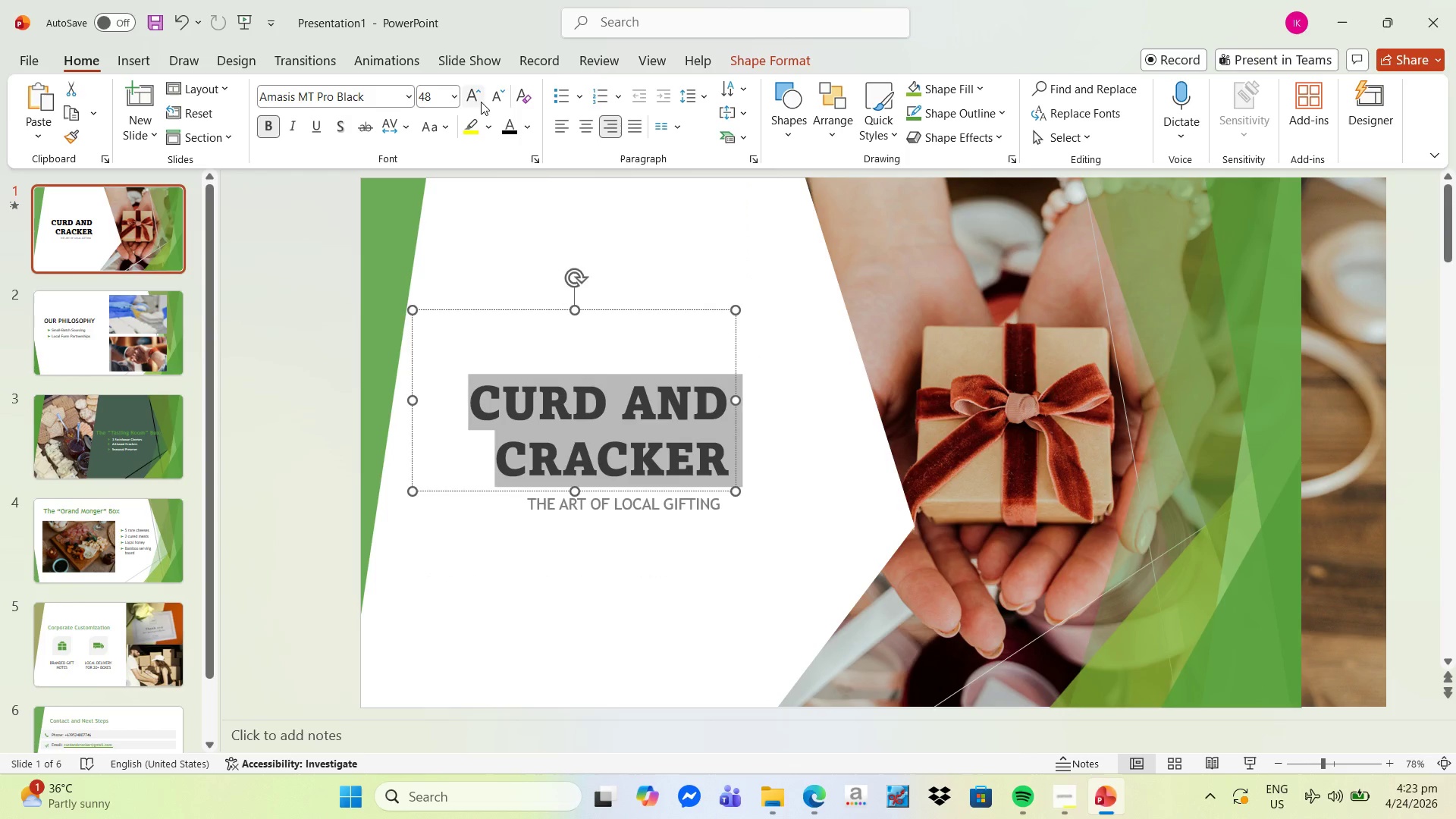 
double_click([479, 99])
 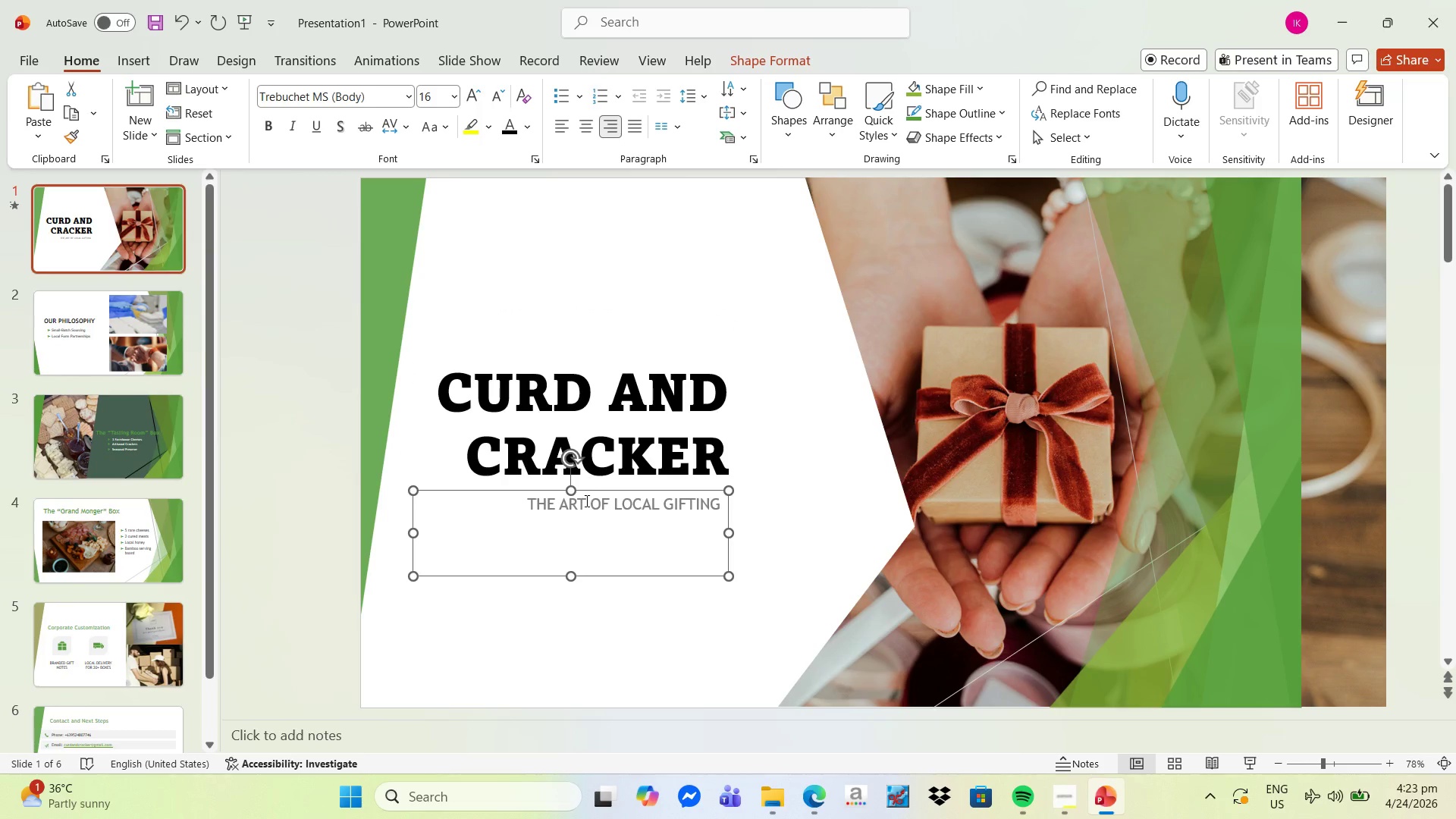 
wait(7.66)
 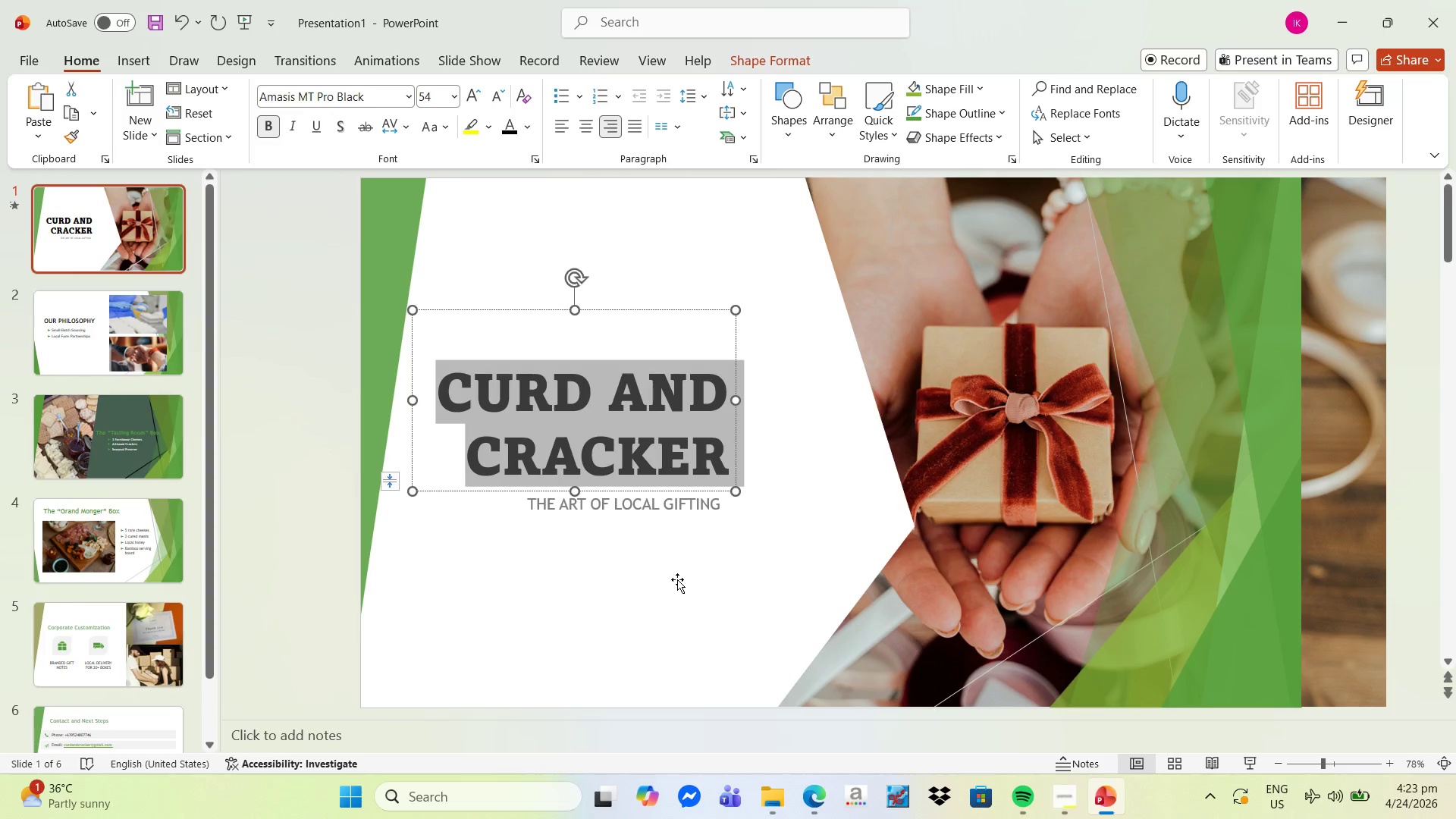 
key(Alt+Tab)
 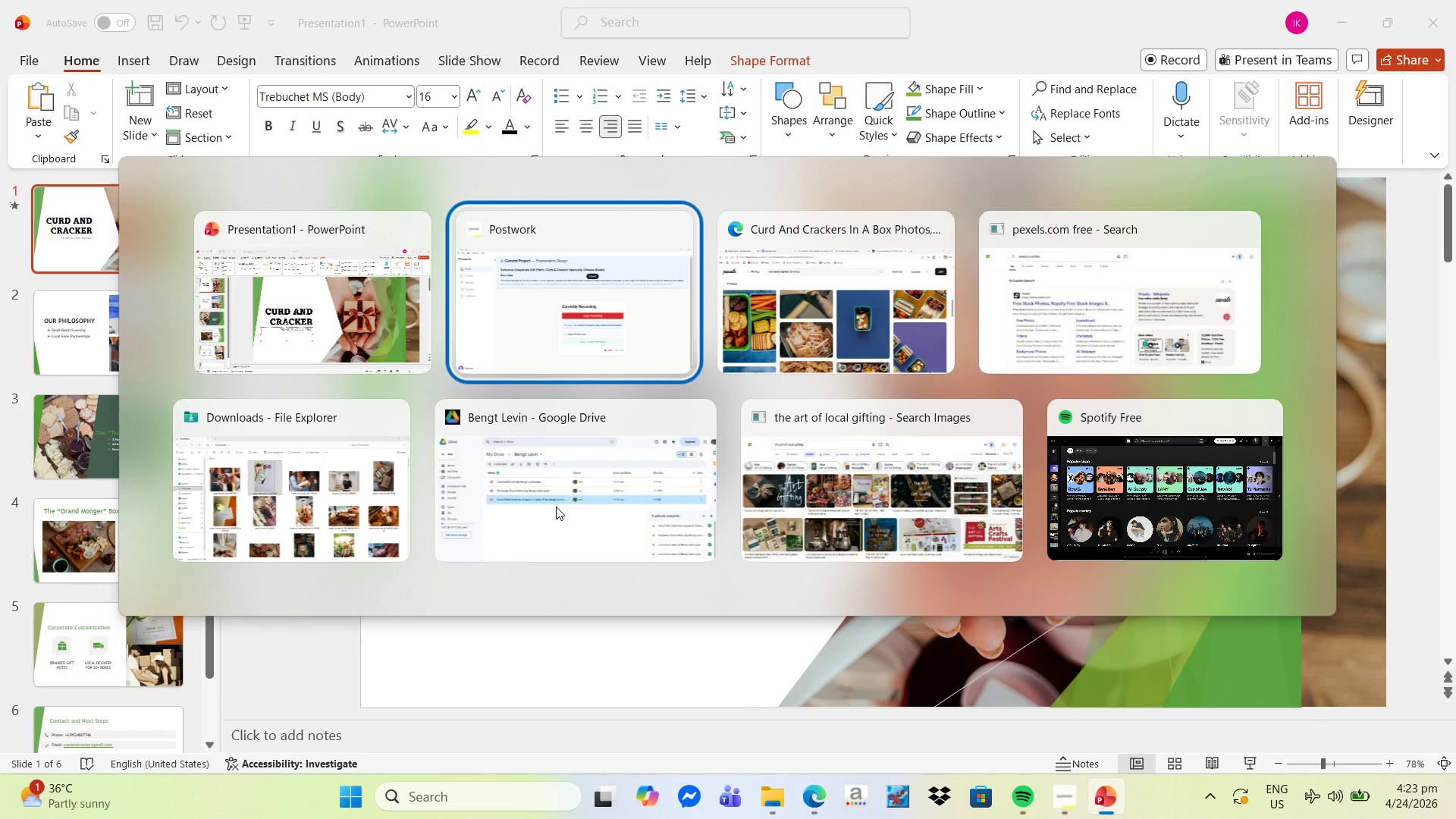 
key(Alt+Tab)
 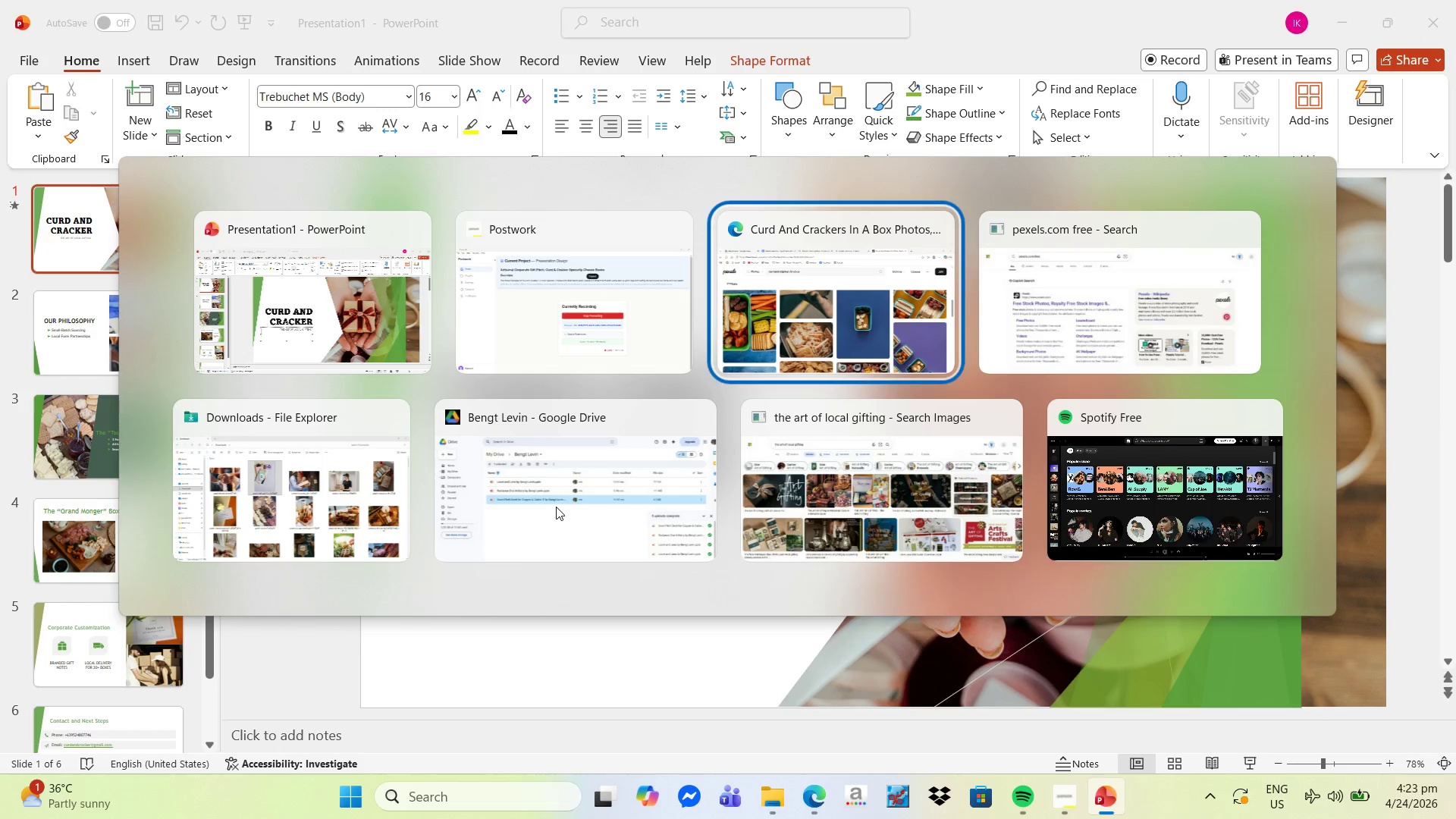 
key(Alt+Tab)
 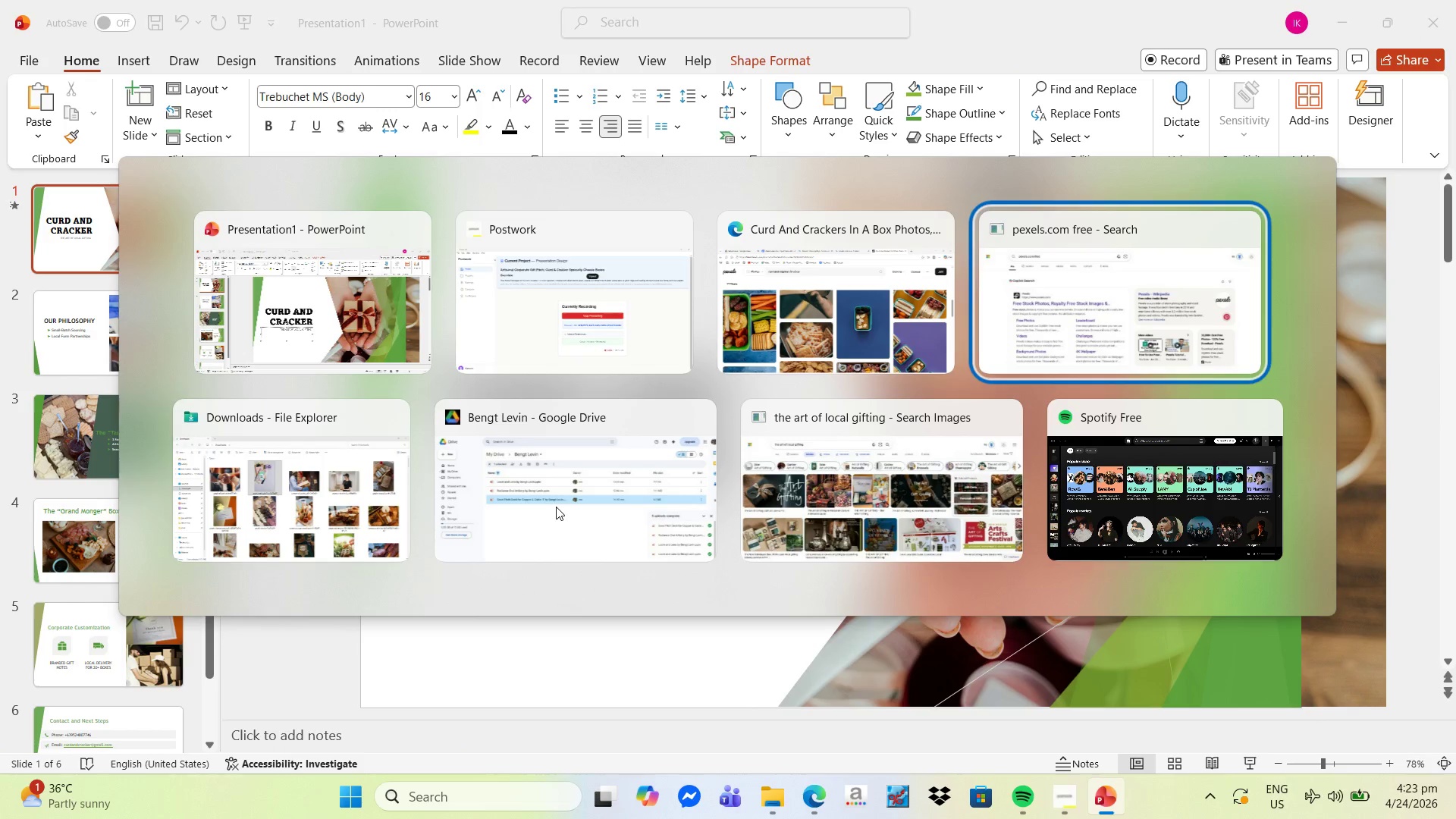 
key(Alt+Tab)
 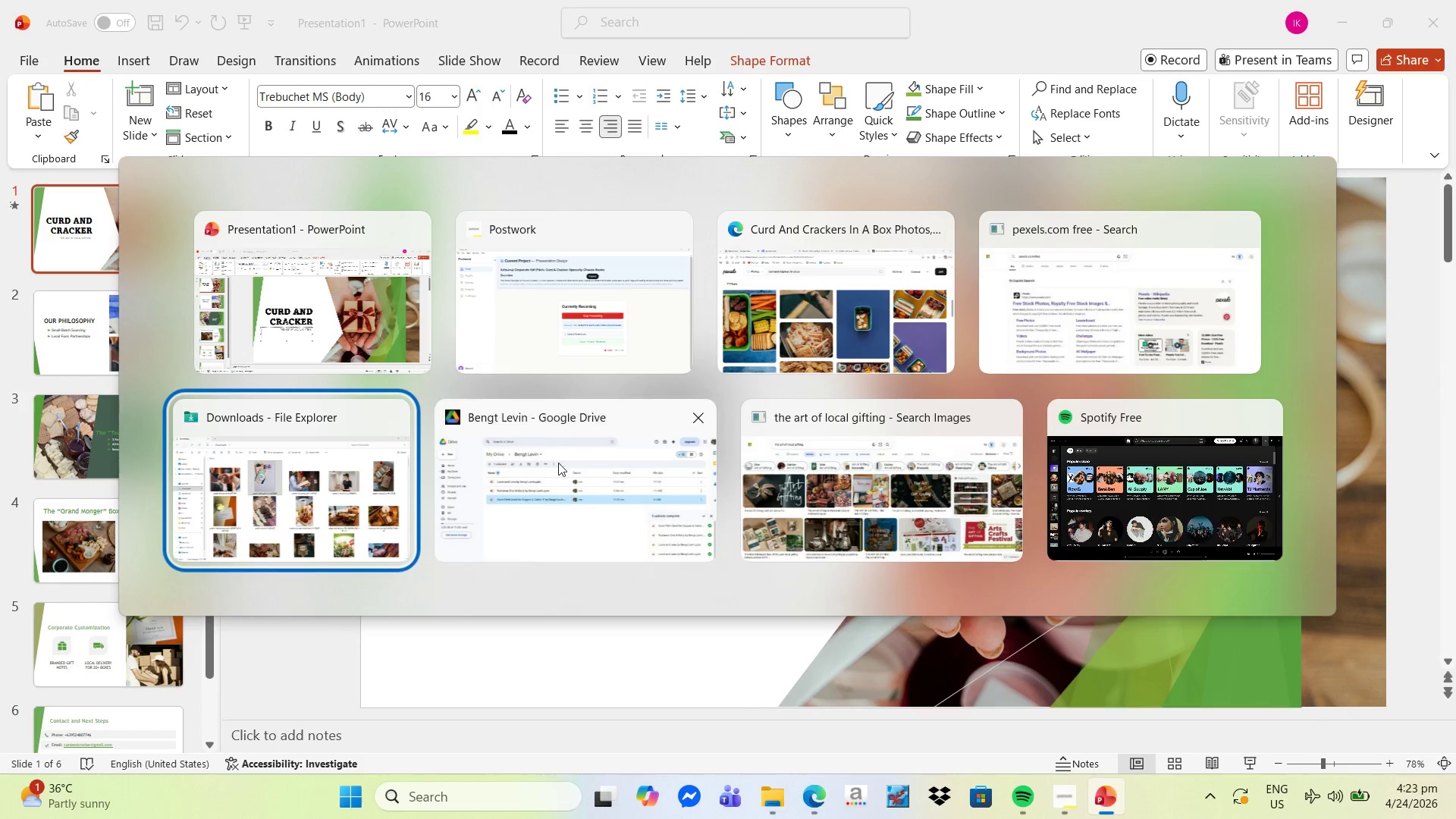 
left_click([541, 328])